 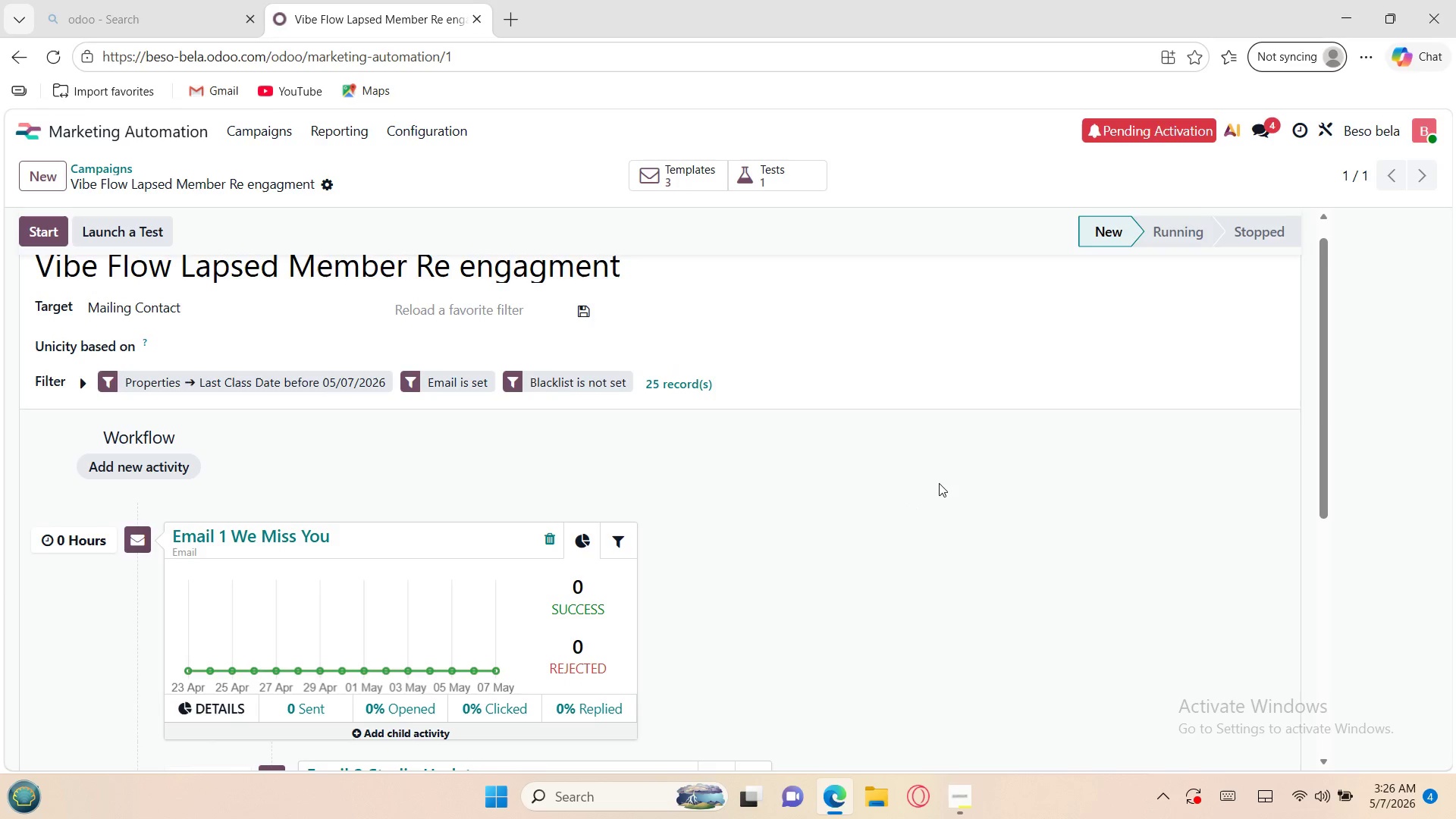 
left_click([1369, 57])
 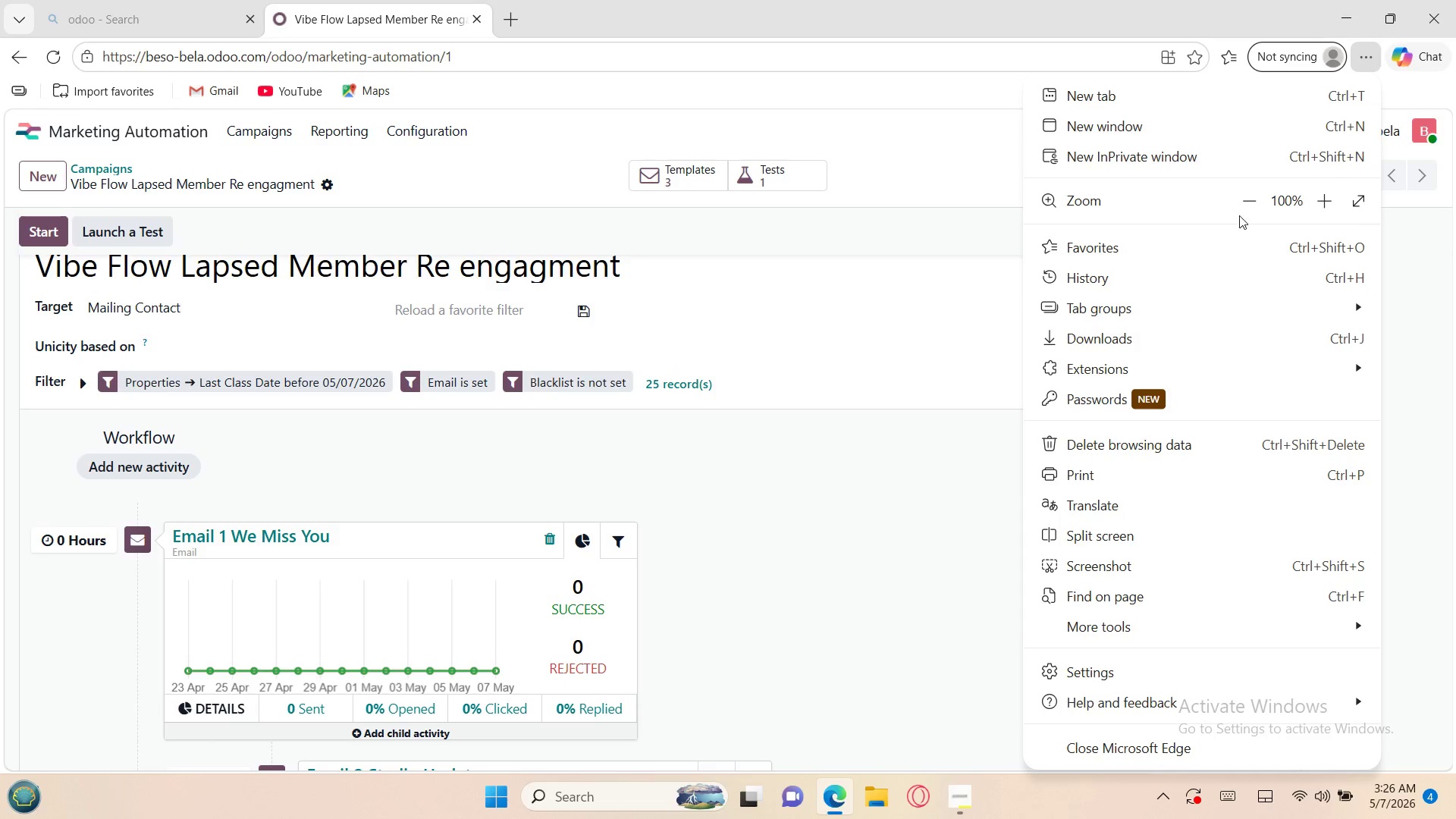 
left_click([1241, 197])
 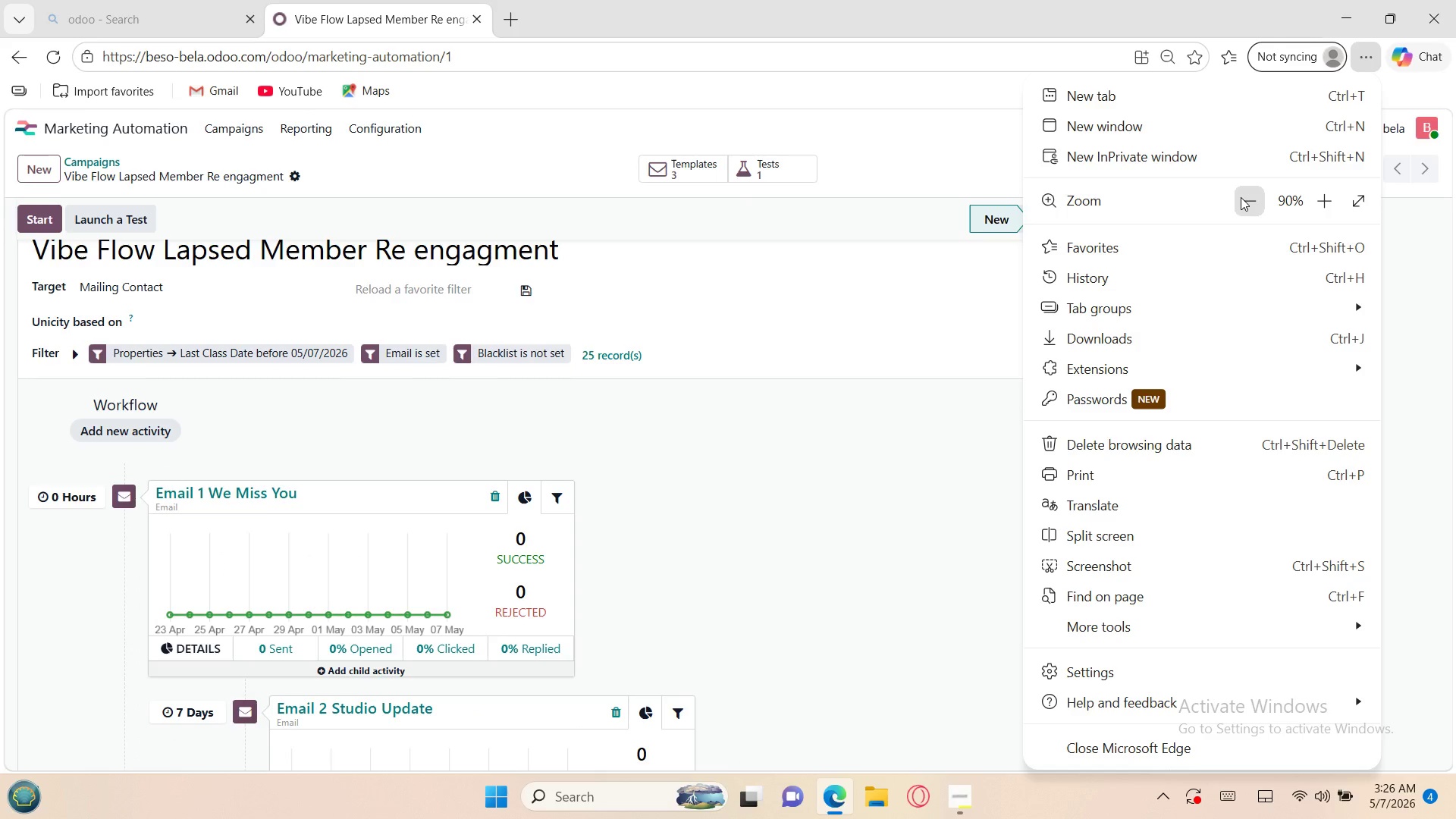 
left_click([1241, 197])
 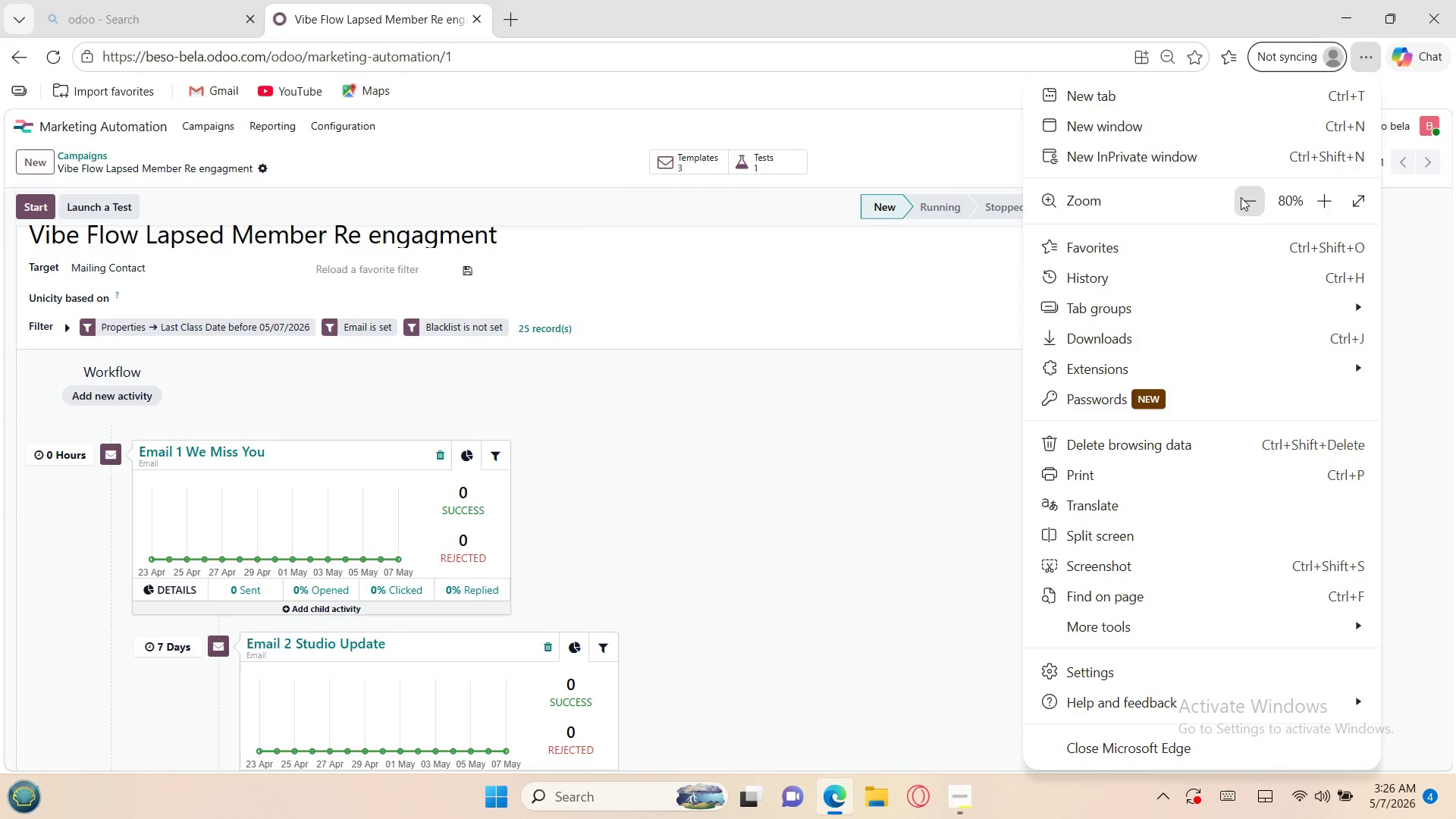 
left_click([1241, 197])
 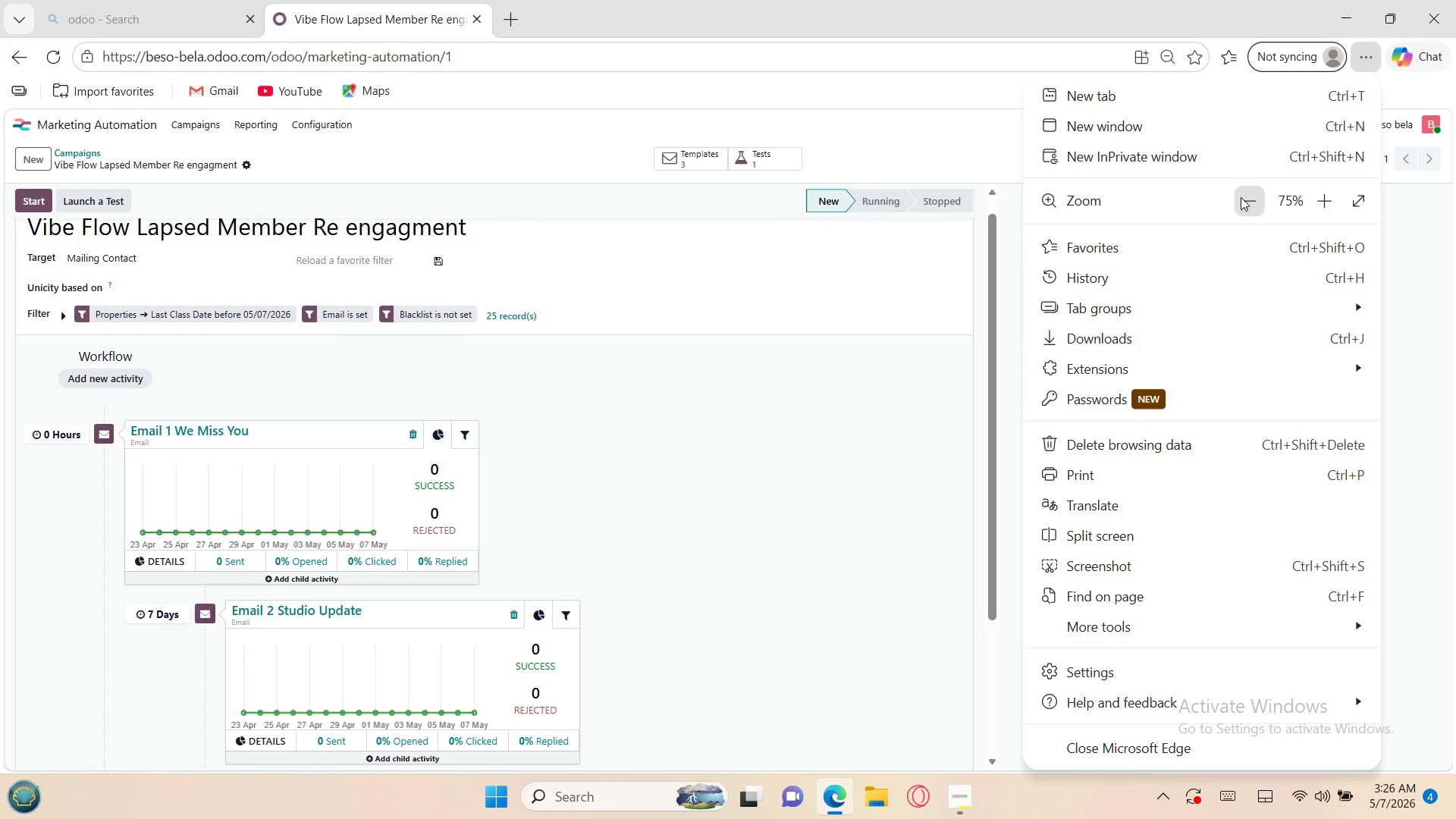 
left_click([1241, 197])
 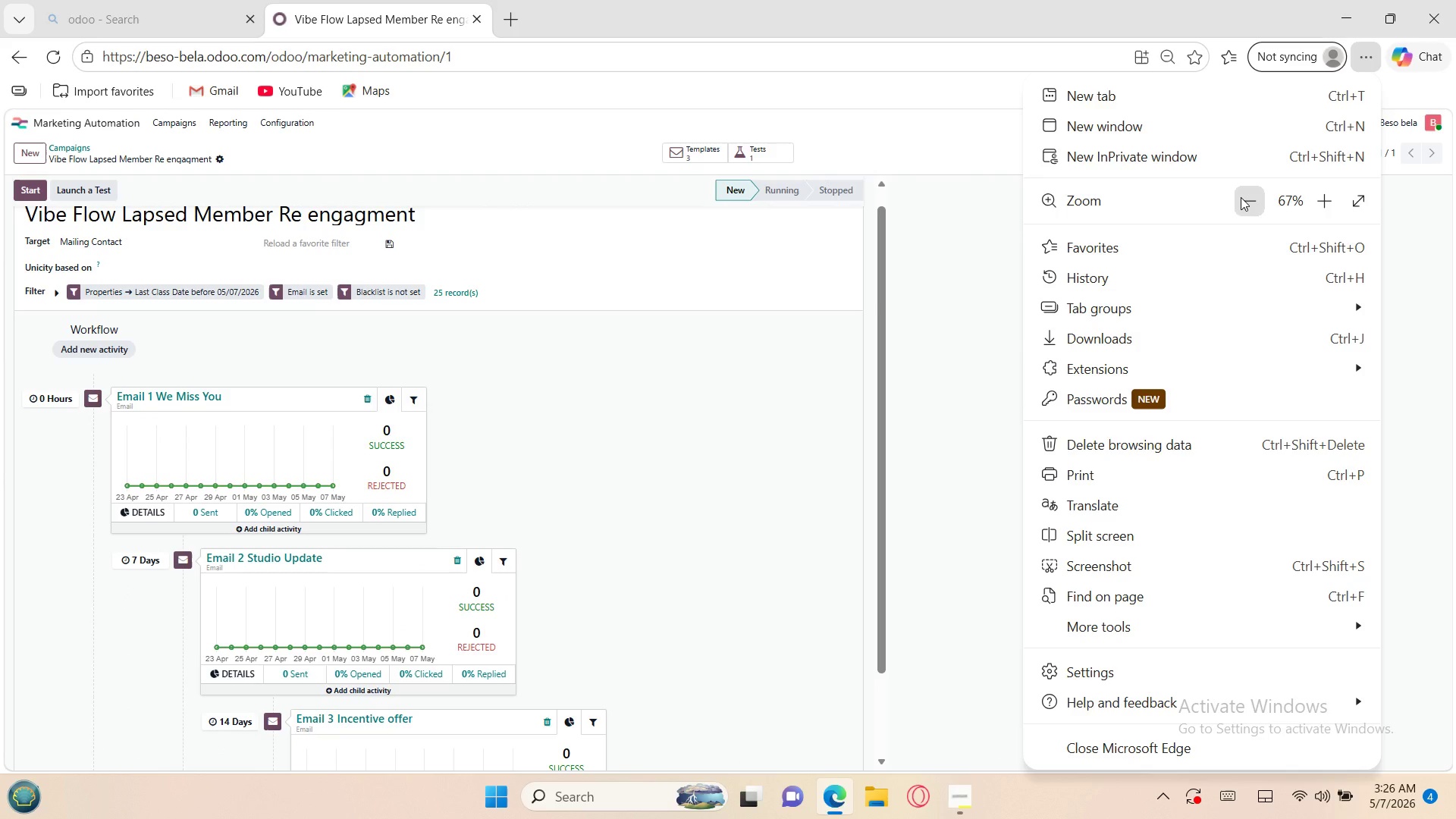 
left_click([1241, 197])
 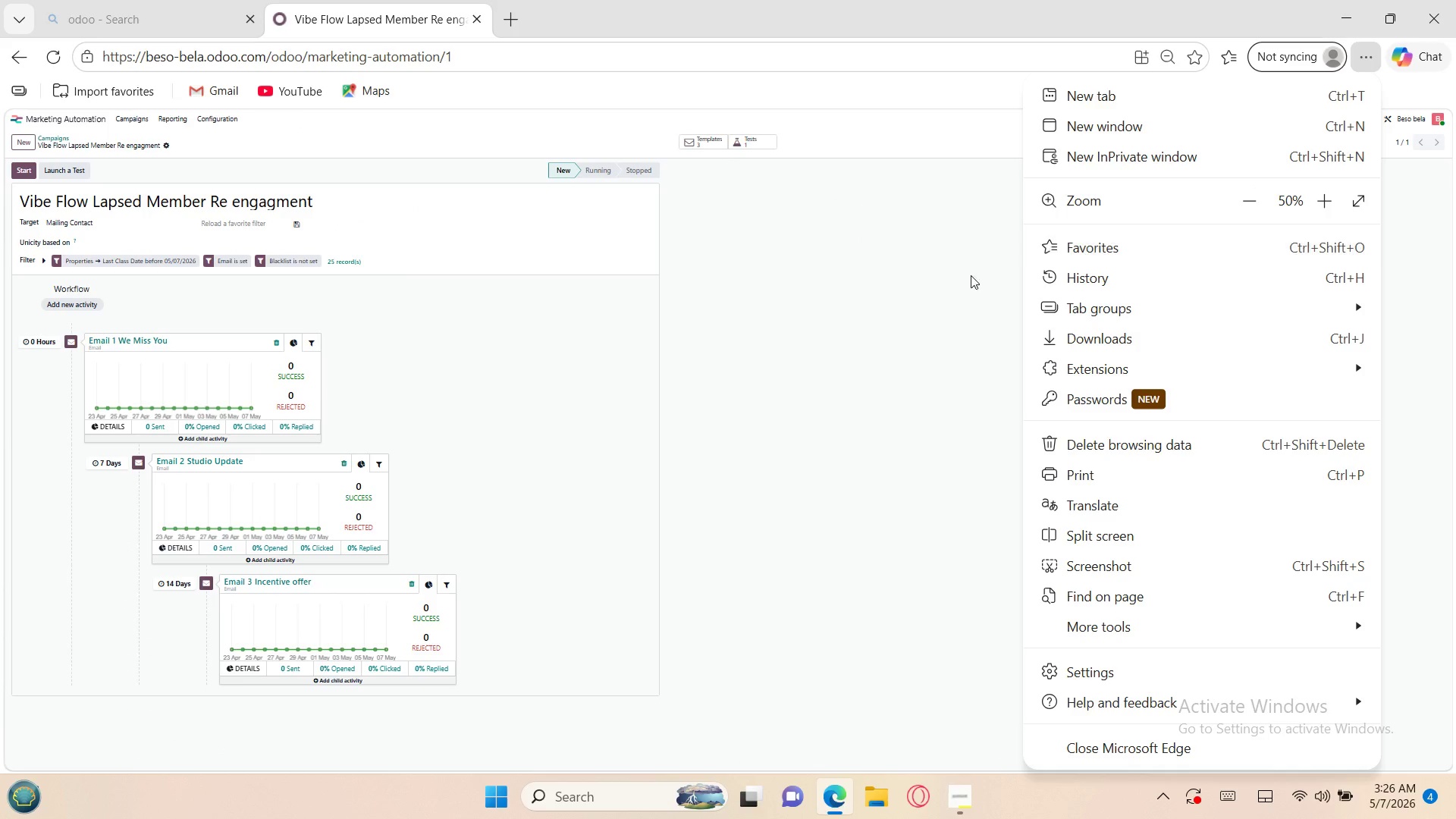 
left_click([883, 311])
 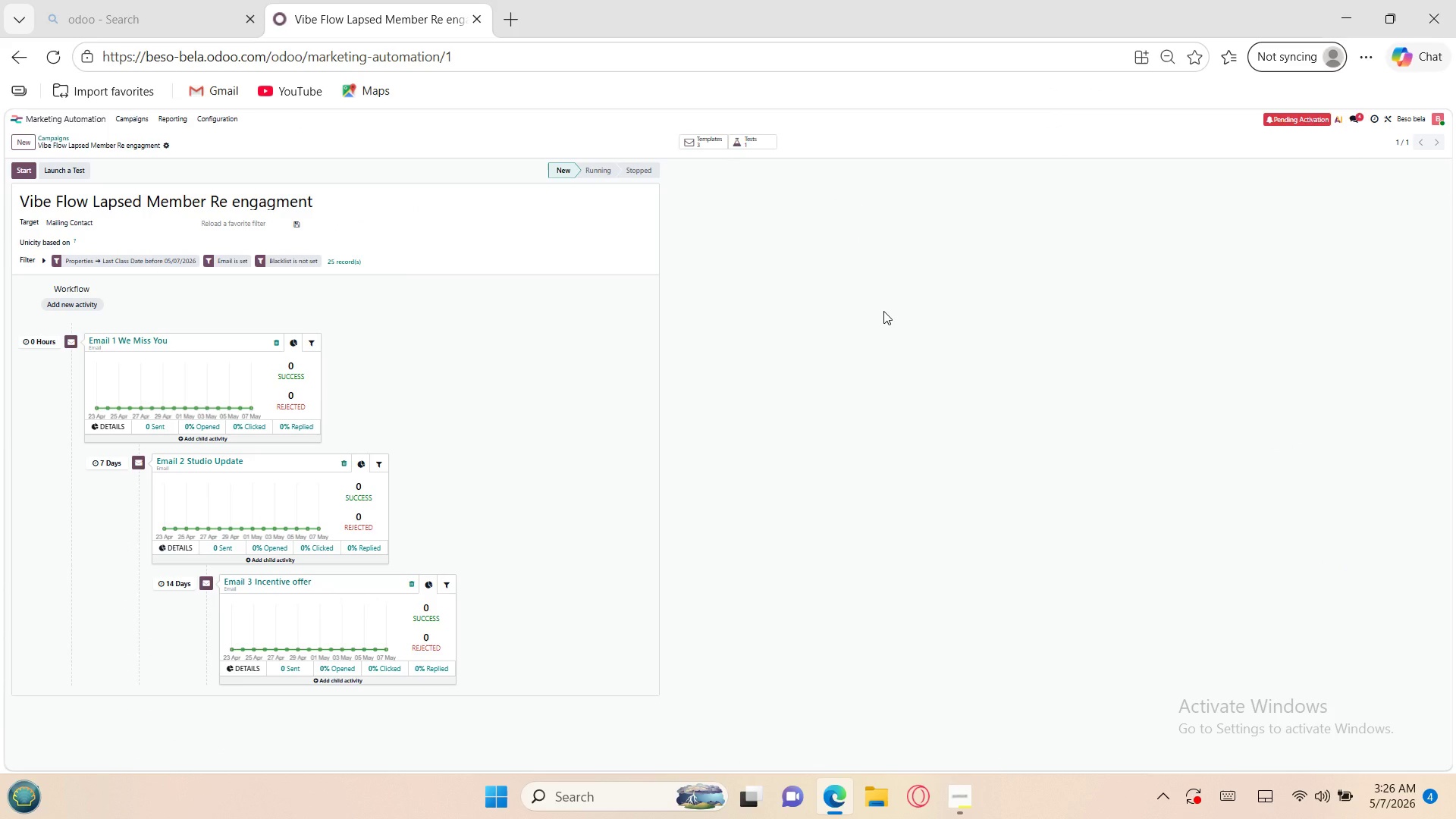 
key(Meta+PrintScreen)
 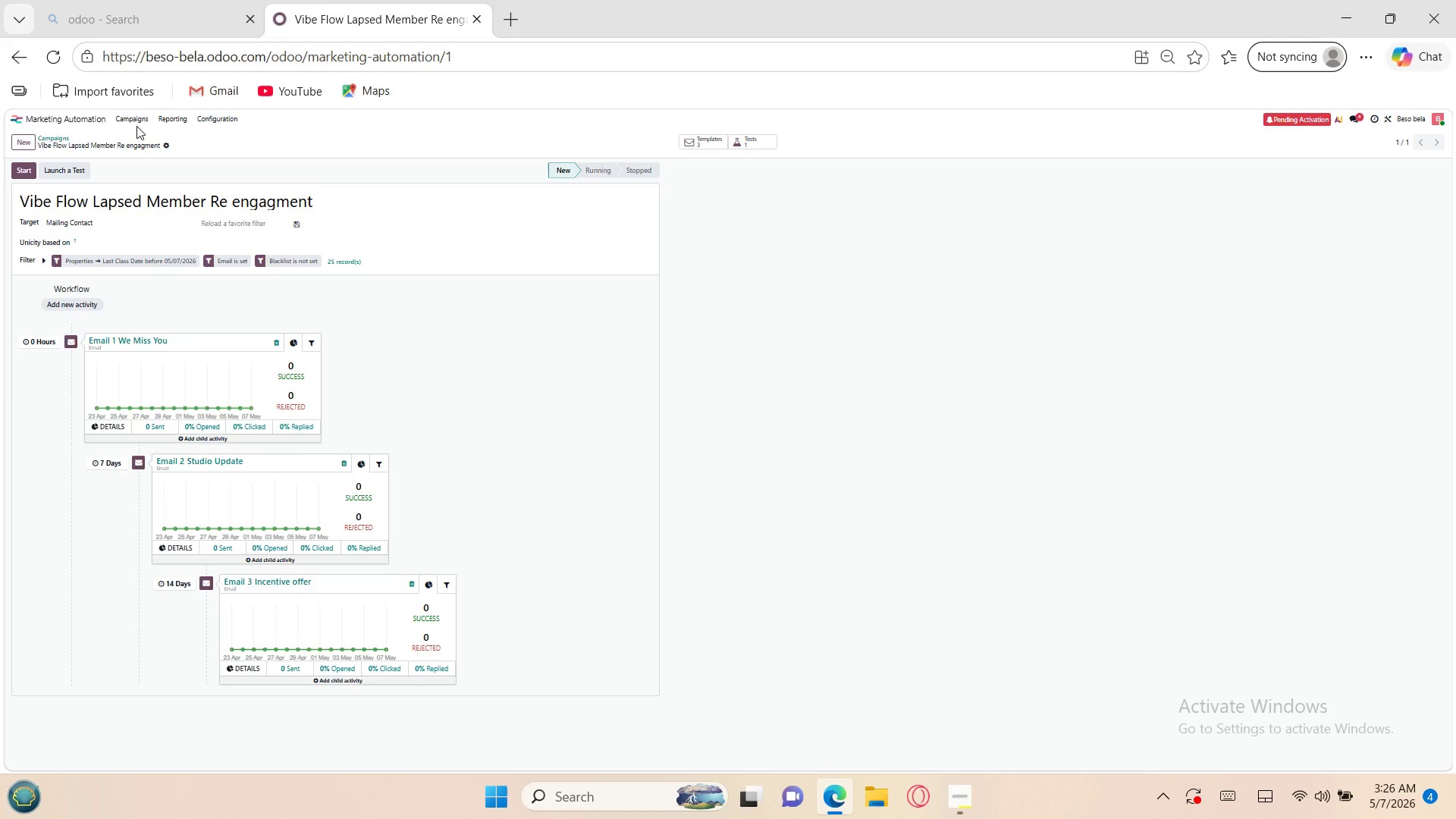 
left_click([84, 119])
 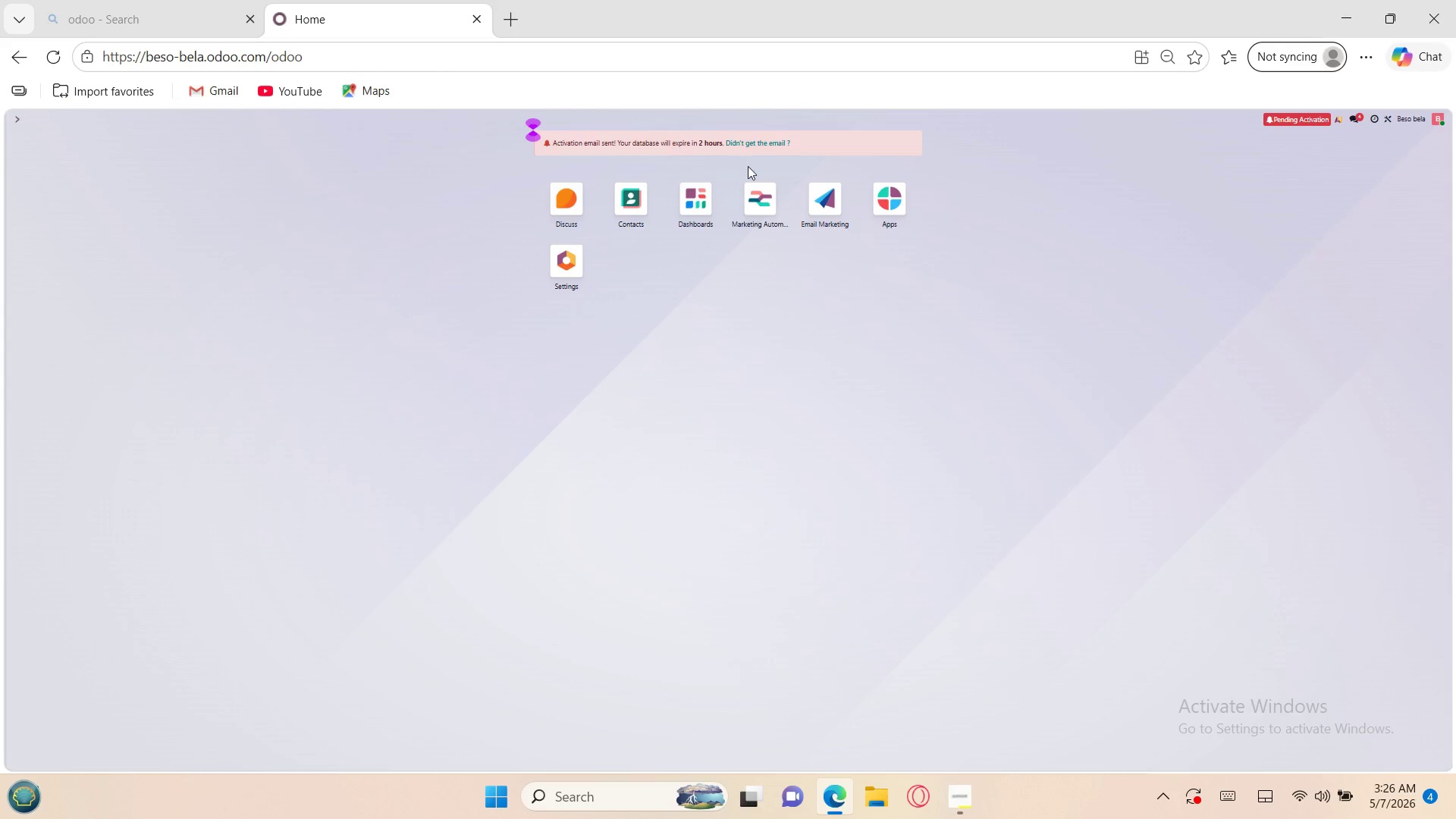 
left_click([816, 198])
 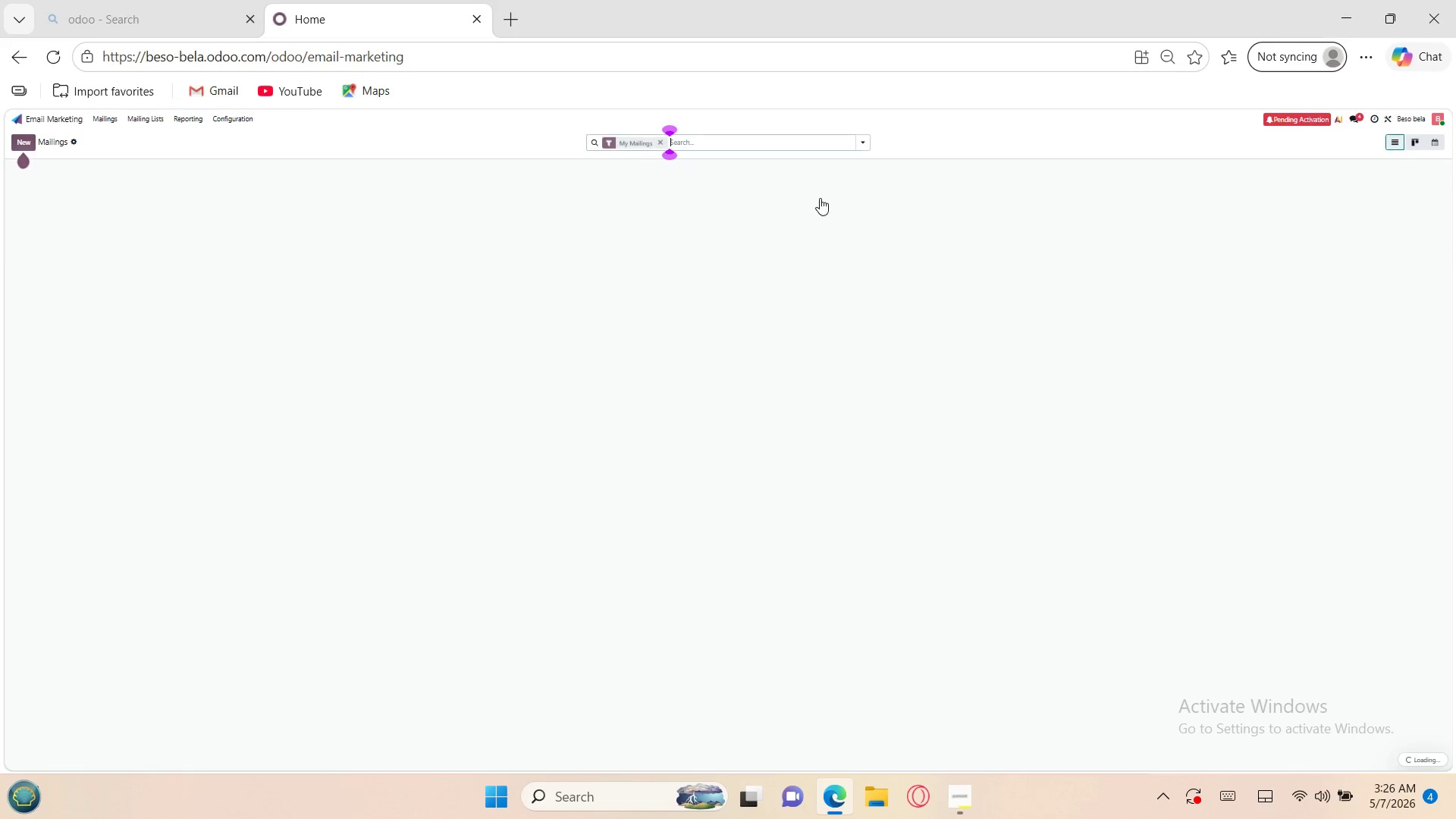 
mouse_move([648, 193])
 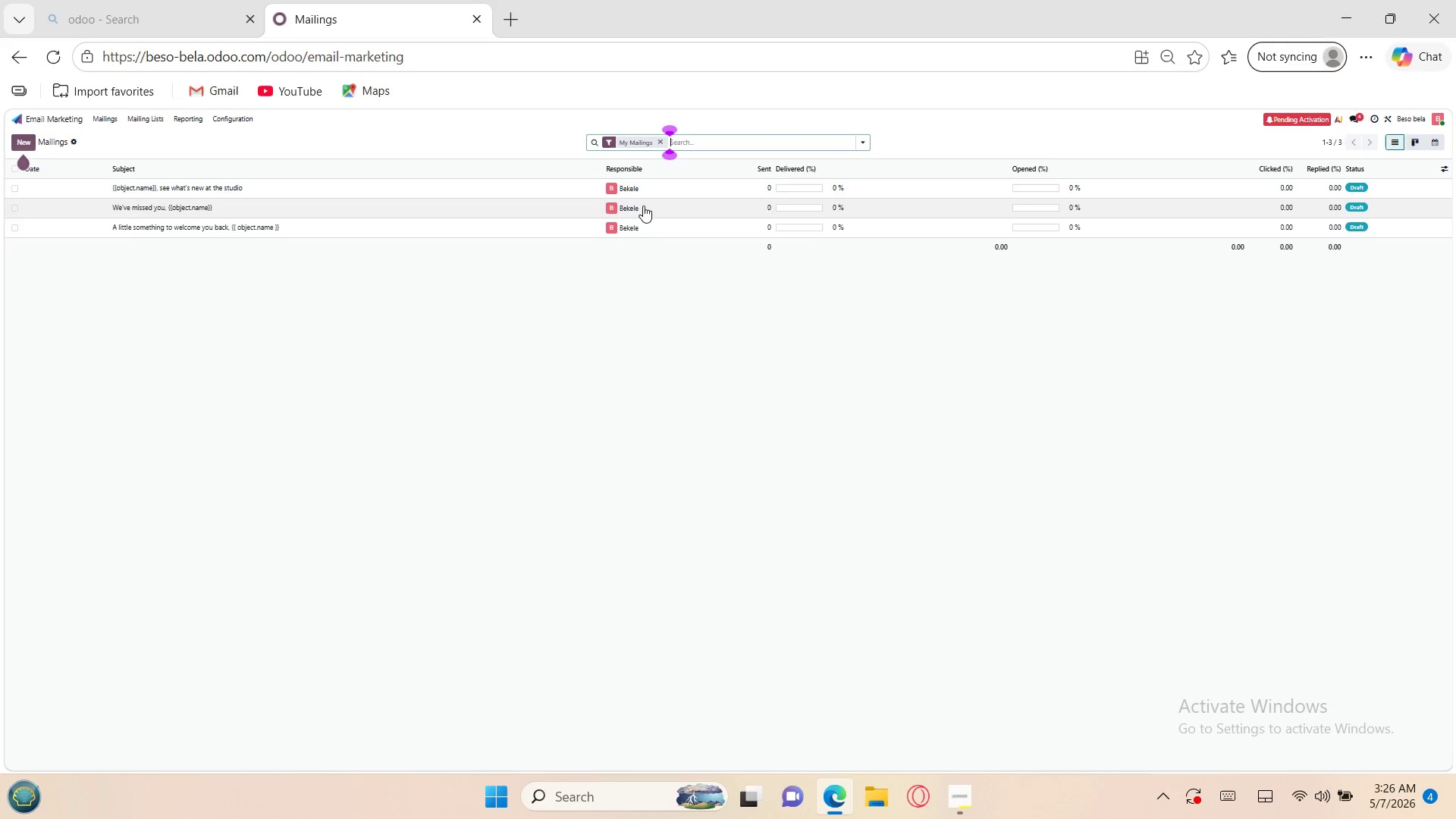 
left_click([643, 206])
 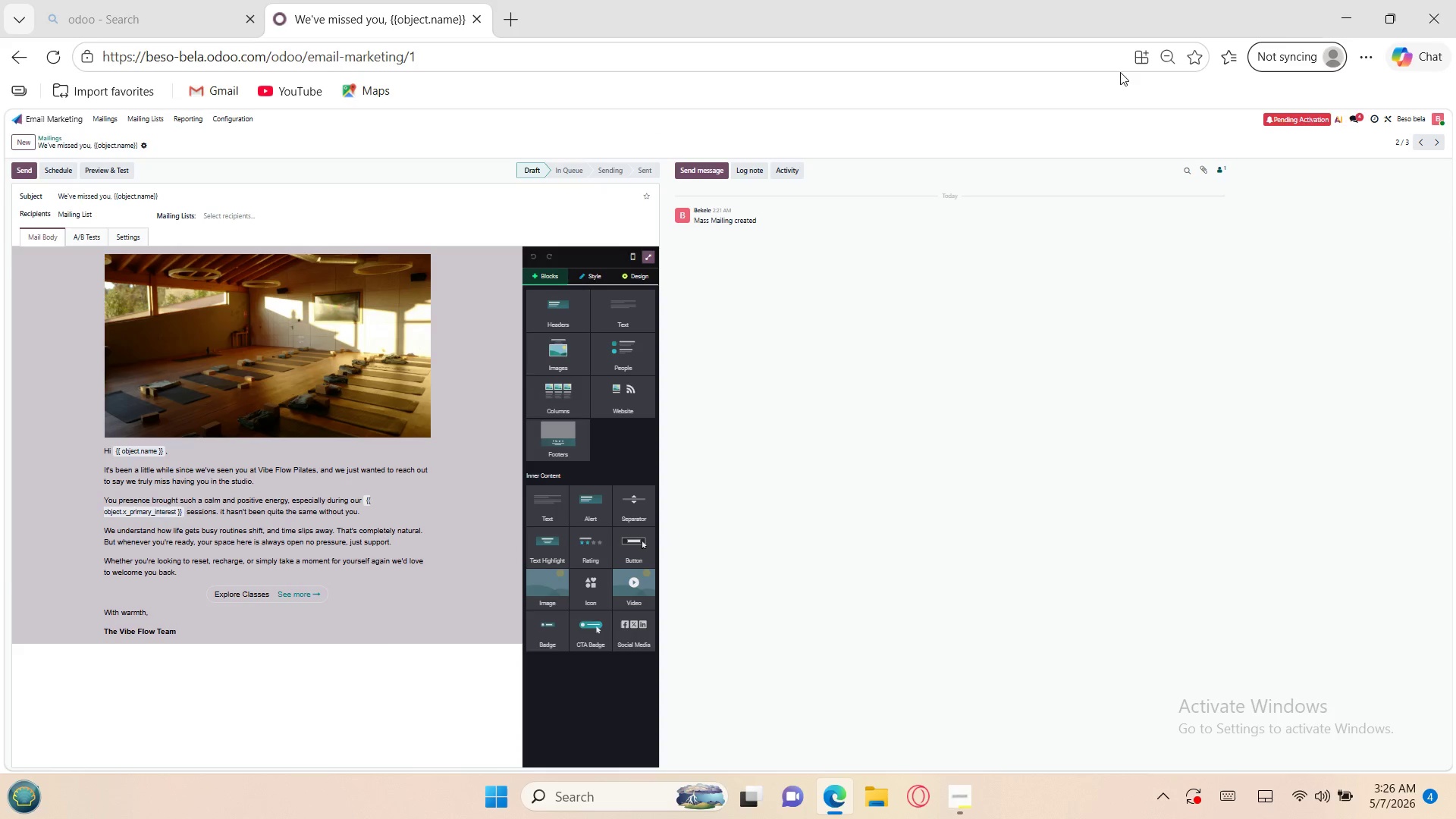 
left_click([1365, 57])
 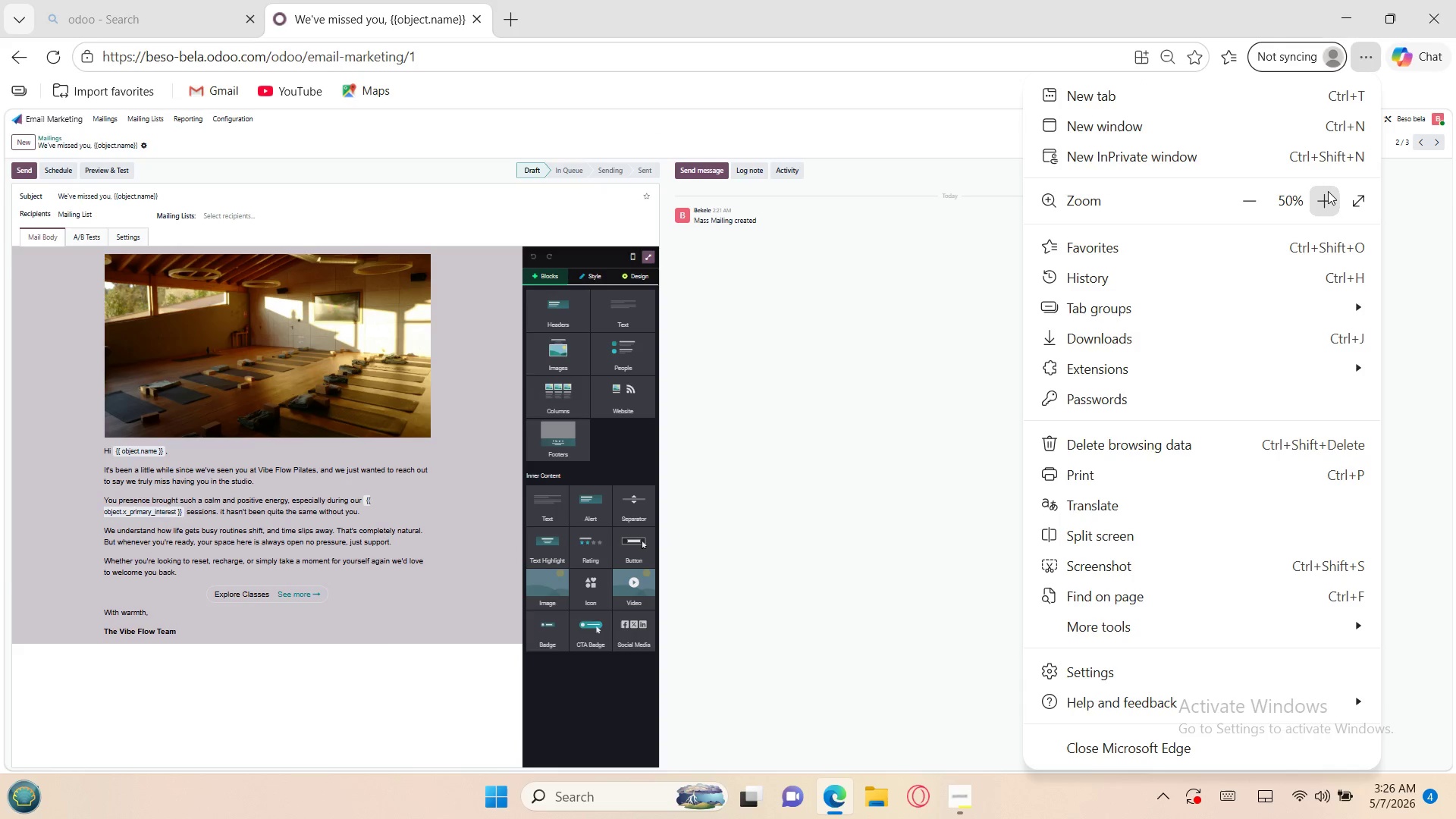 
left_click([1323, 196])
 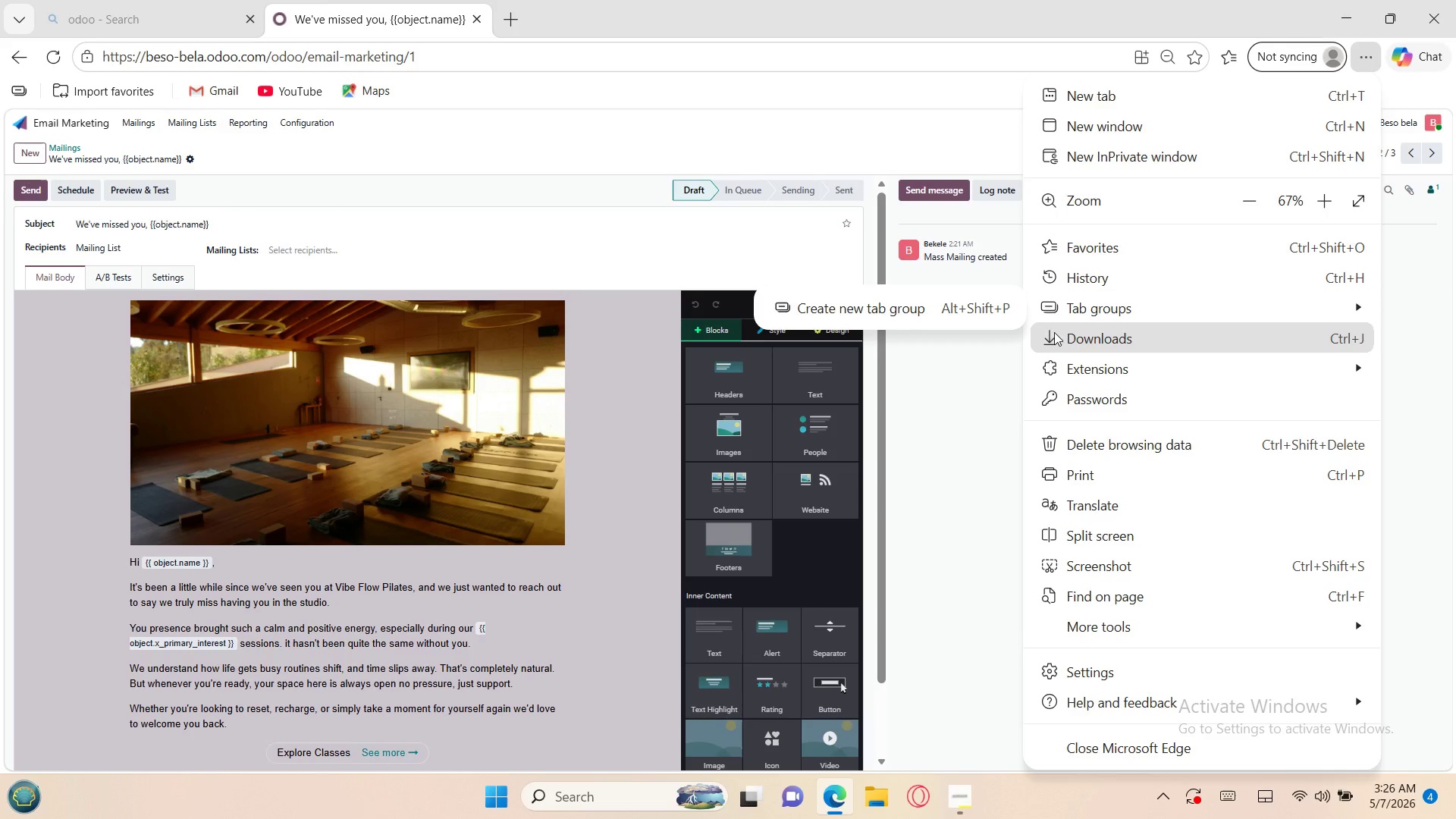 
left_click([959, 399])
 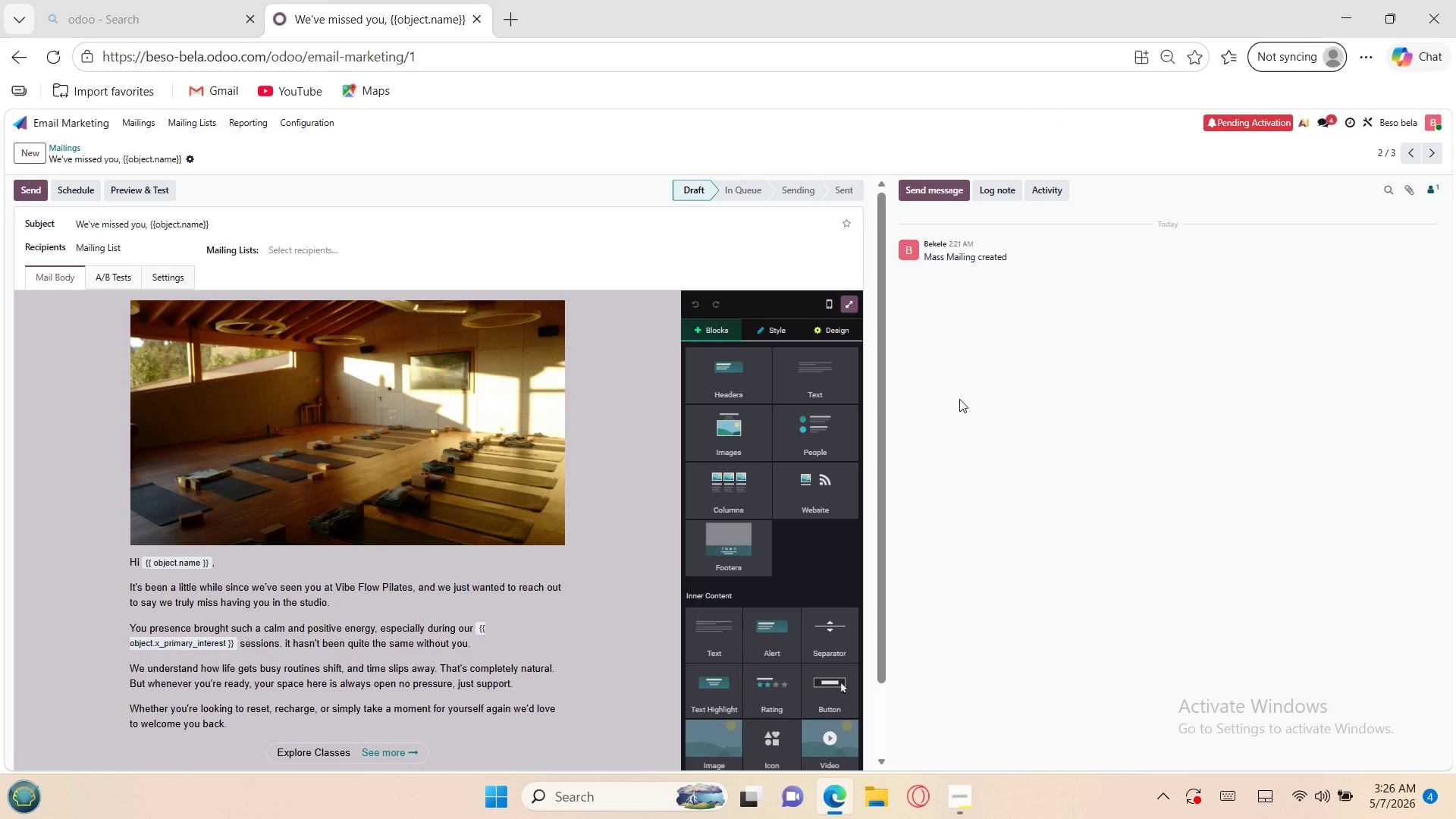 
key(Meta+PrintScreen)
 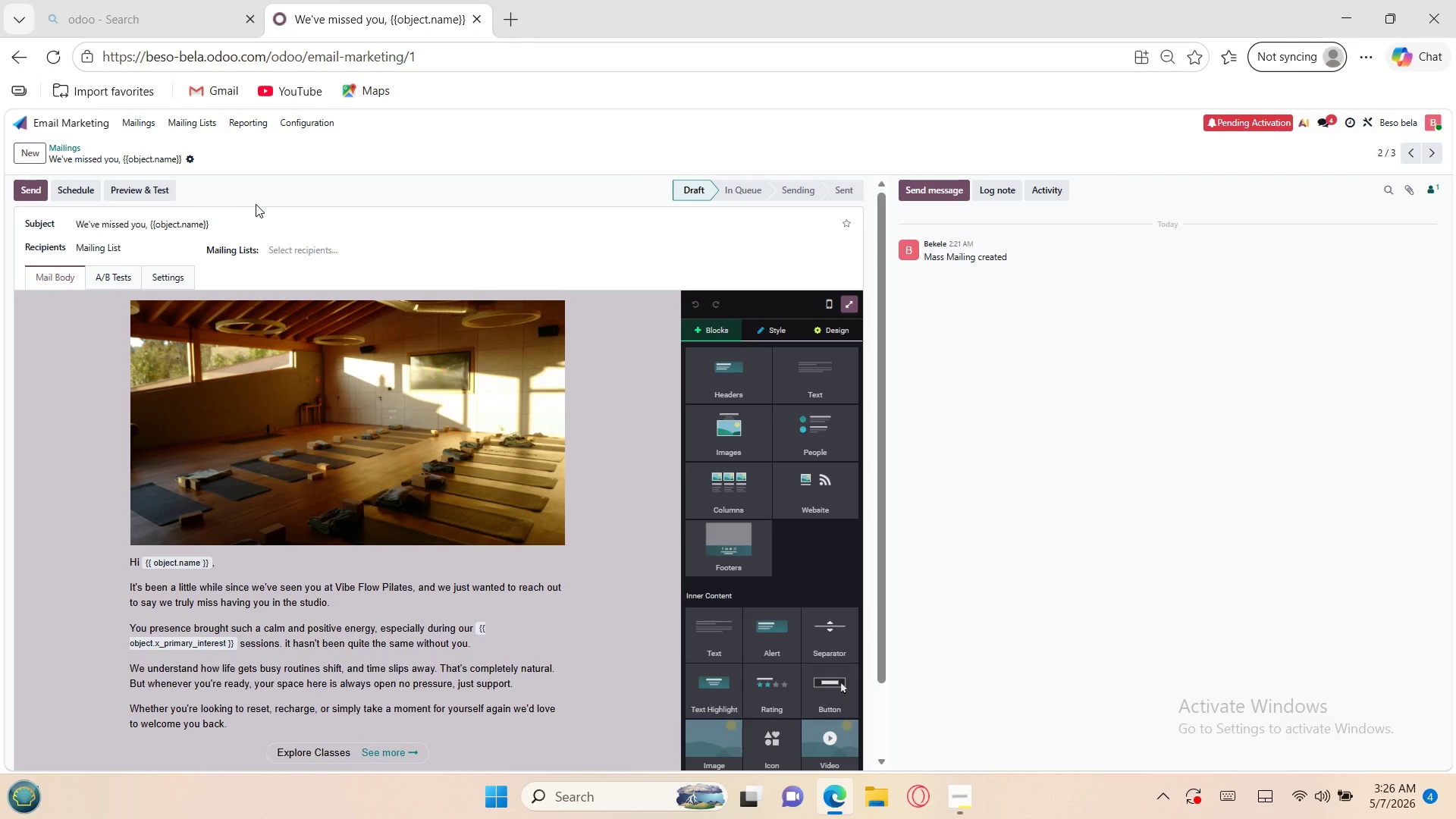 
wait(6.12)
 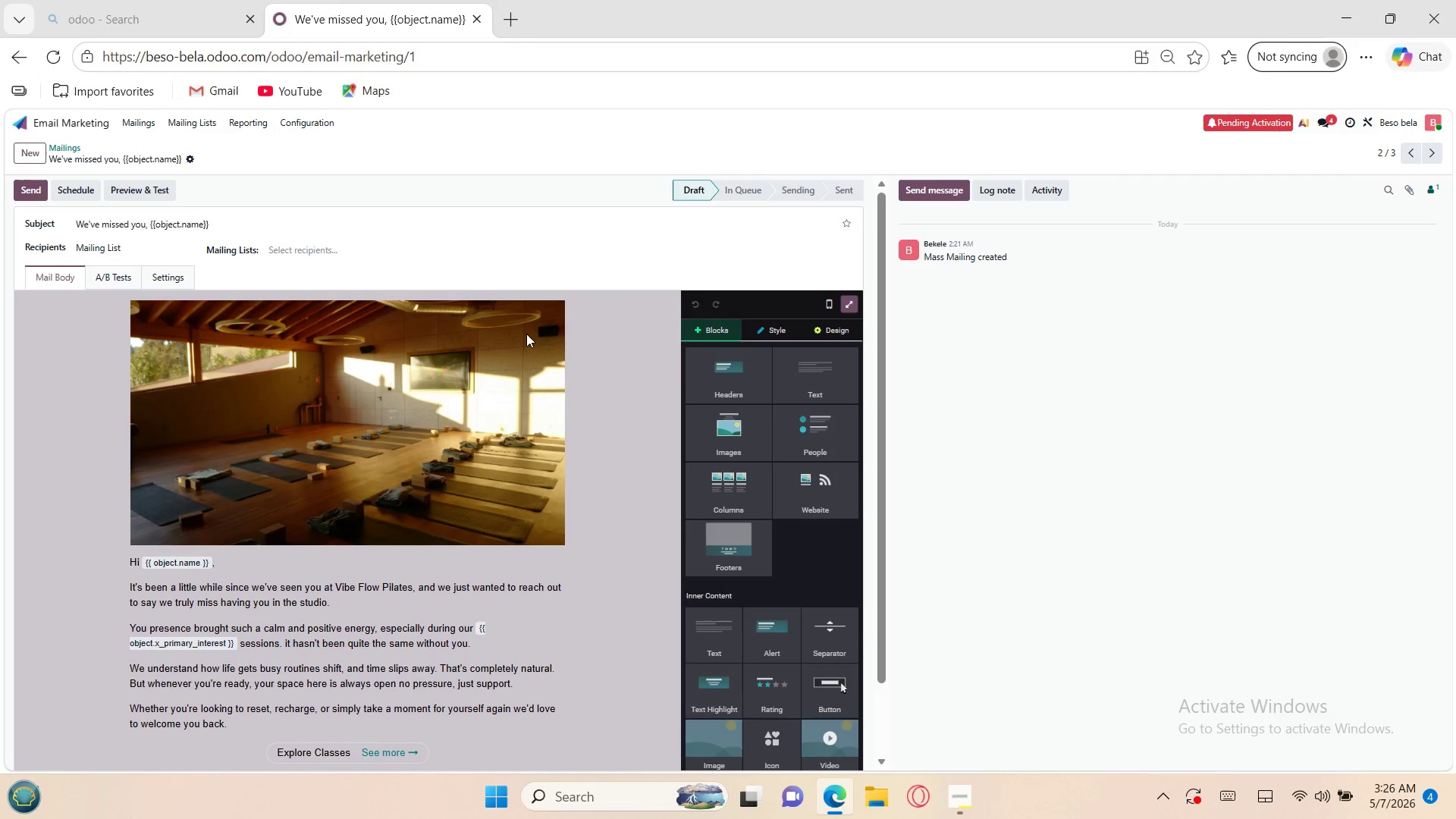 
left_click([125, 155])